 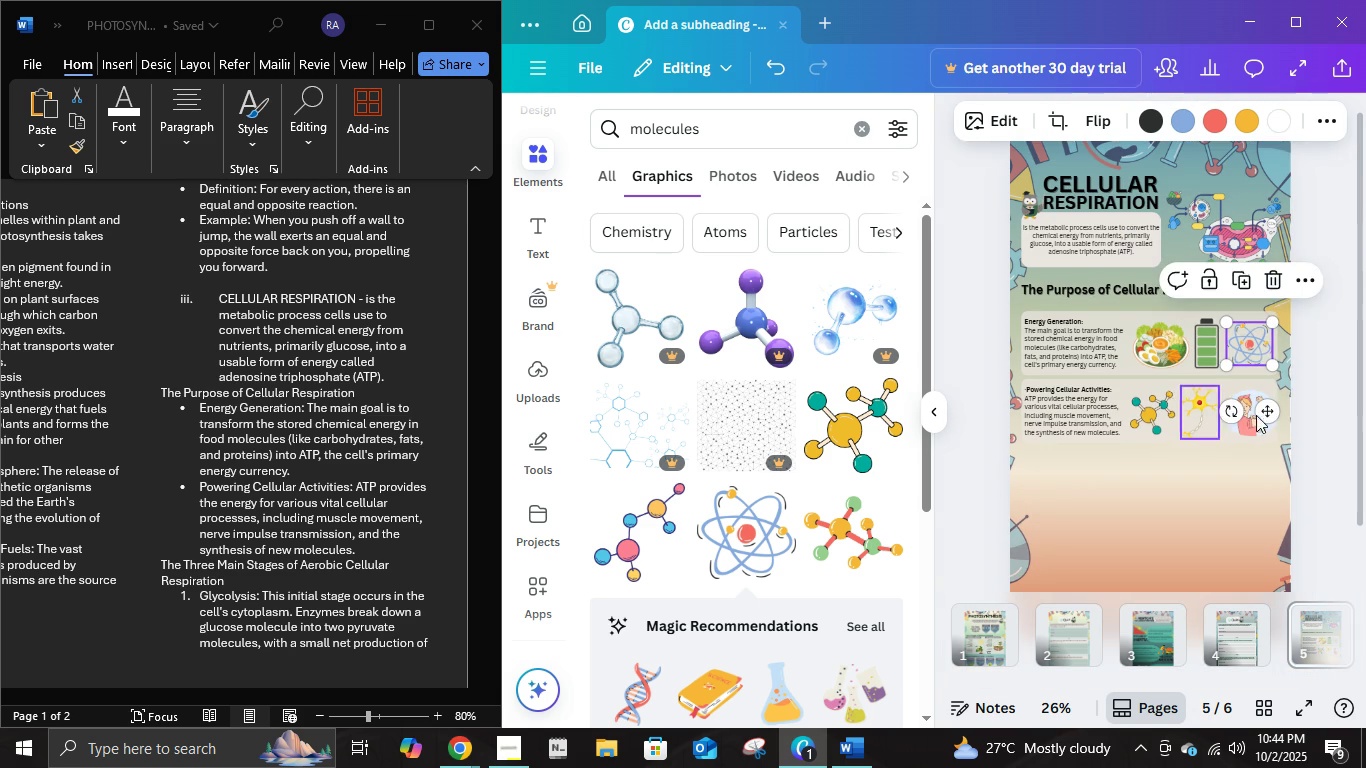 
left_click([1346, 402])
 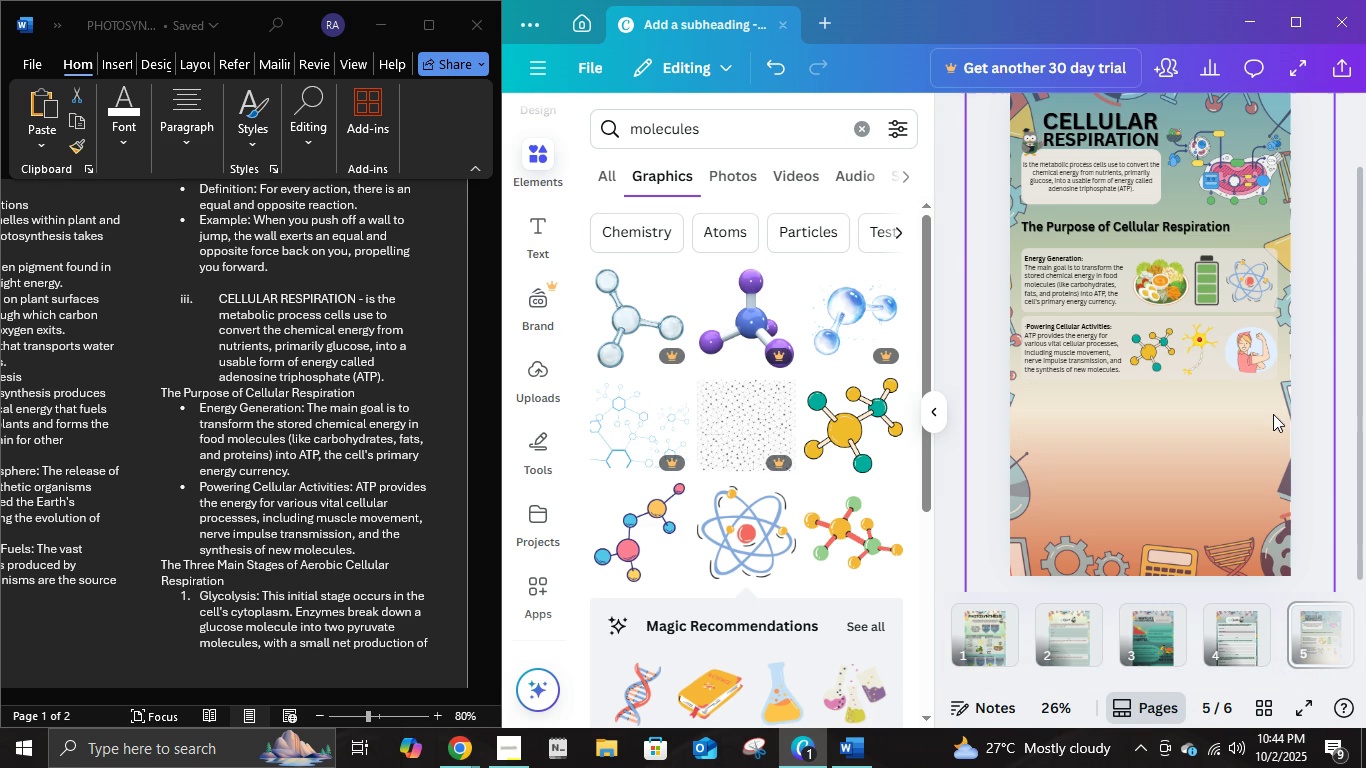 
scroll: coordinate [1273, 414], scroll_direction: down, amount: 2.0
 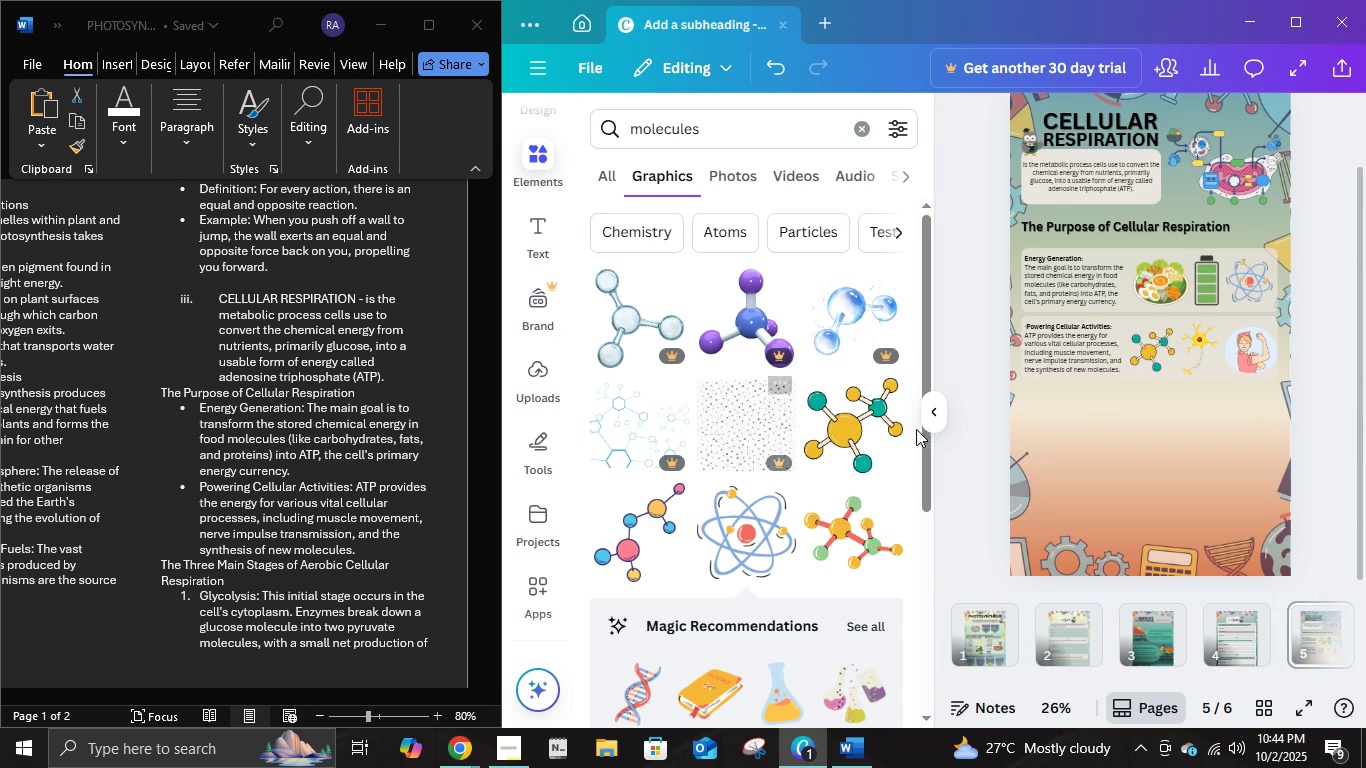 
left_click([928, 414])
 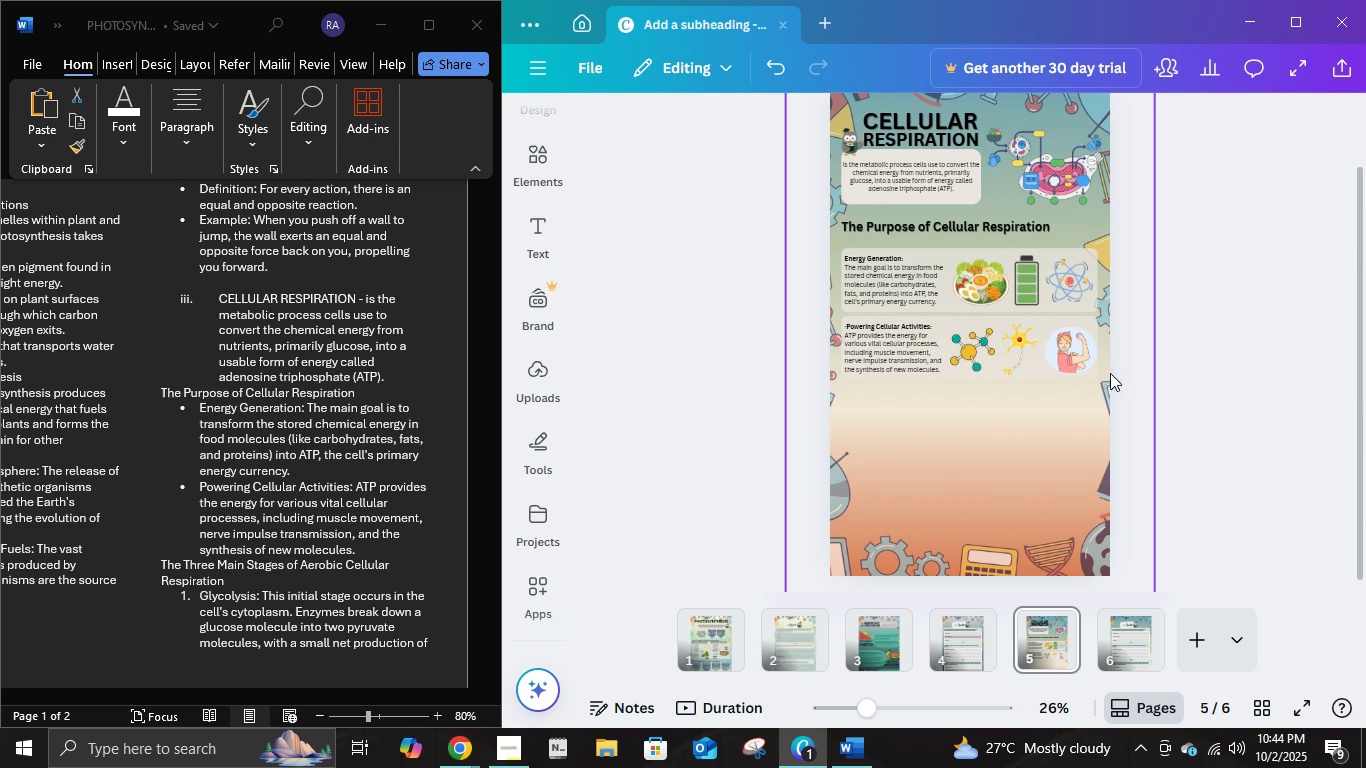 
mouse_move([1146, 365])
 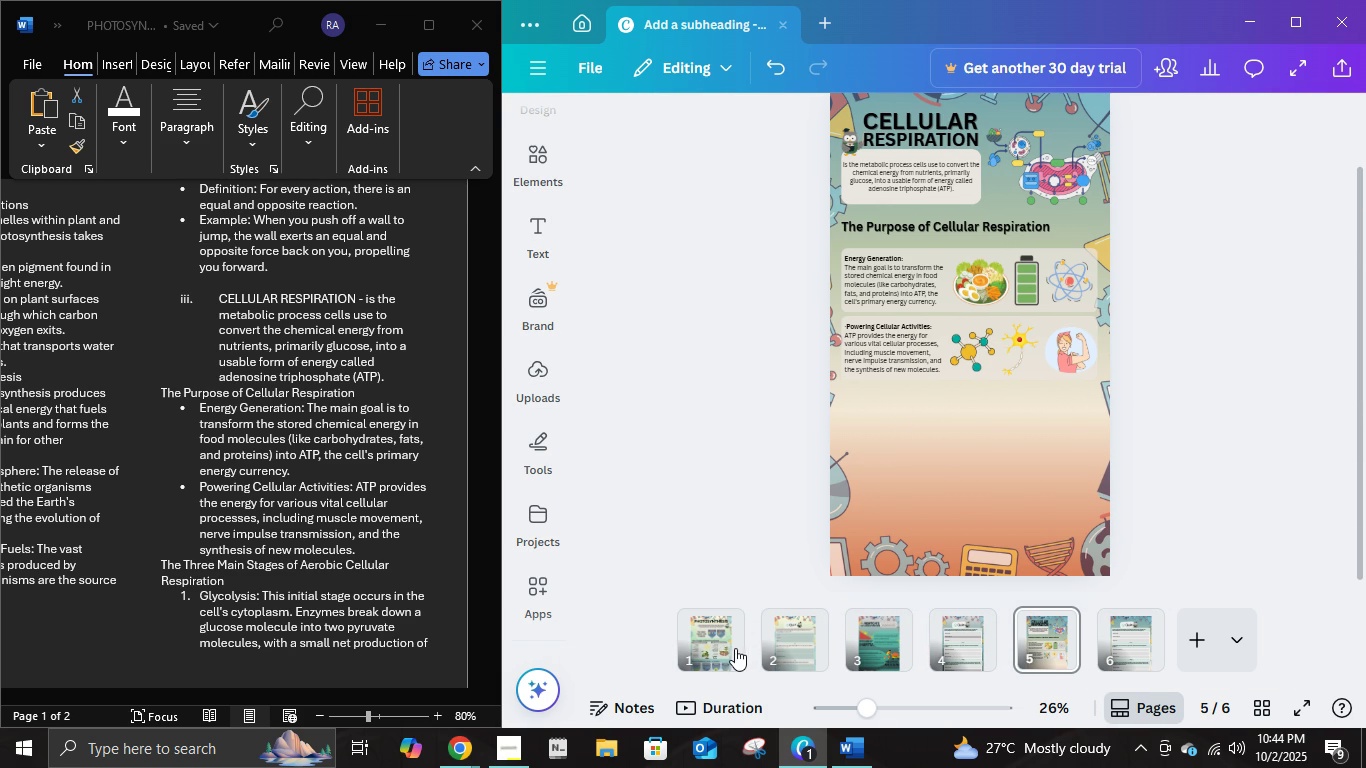 
left_click([724, 646])
 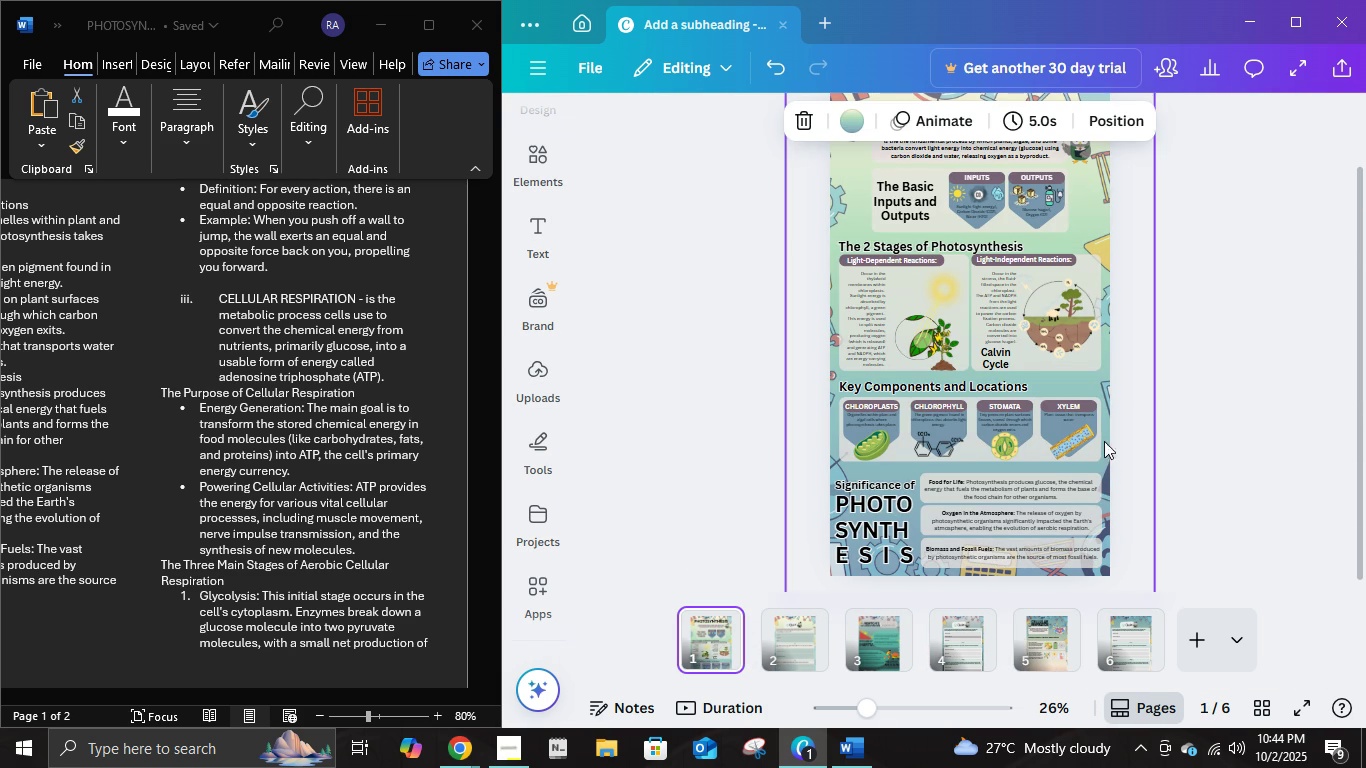 
left_click([1087, 421])
 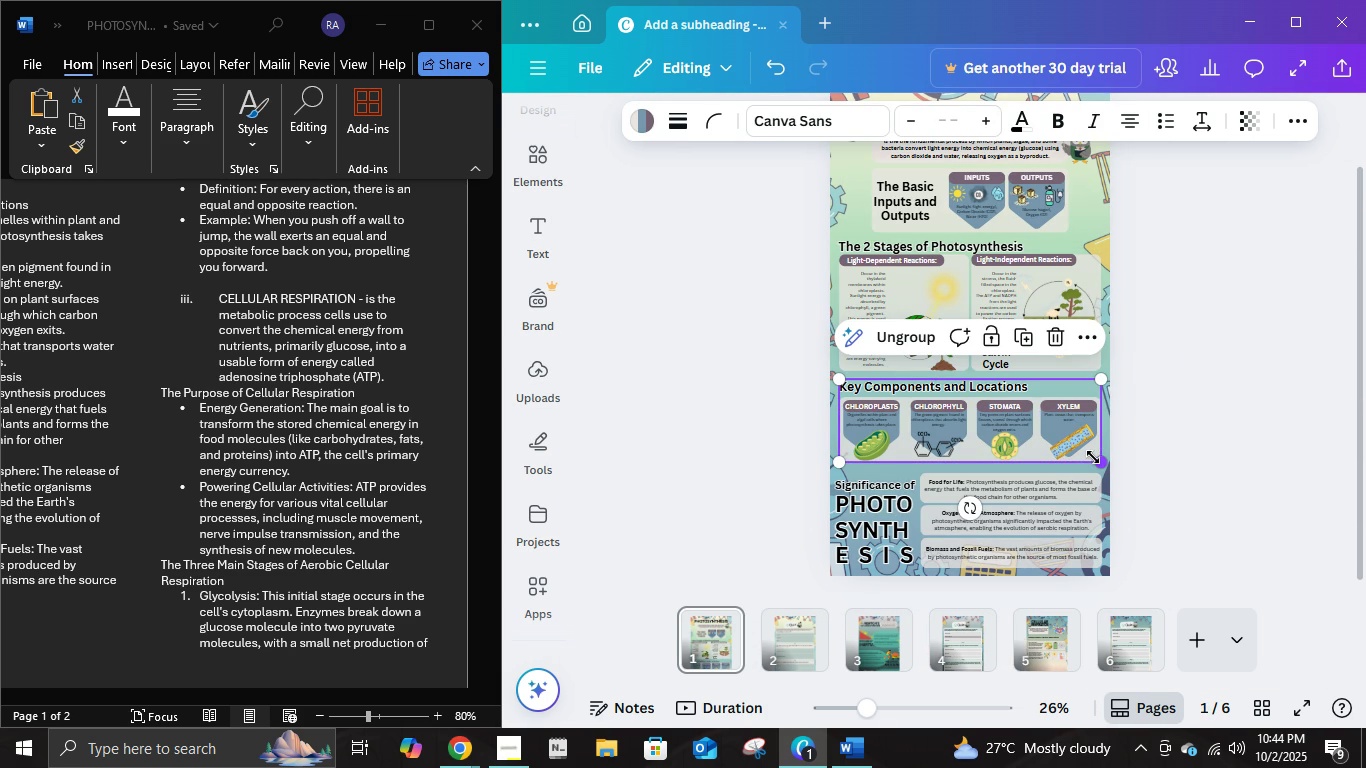 
left_click([1093, 457])